 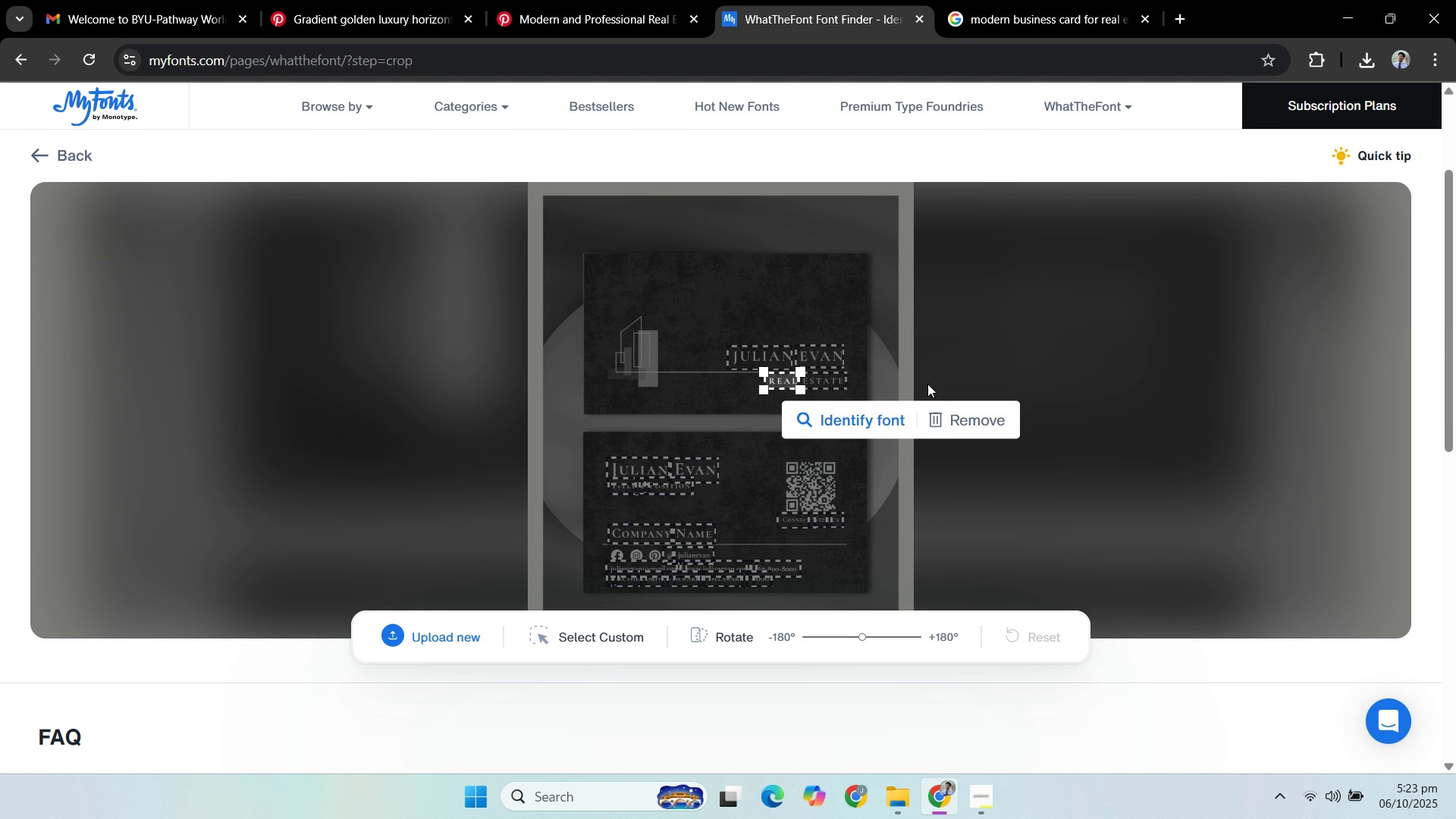 
left_click([764, 362])
 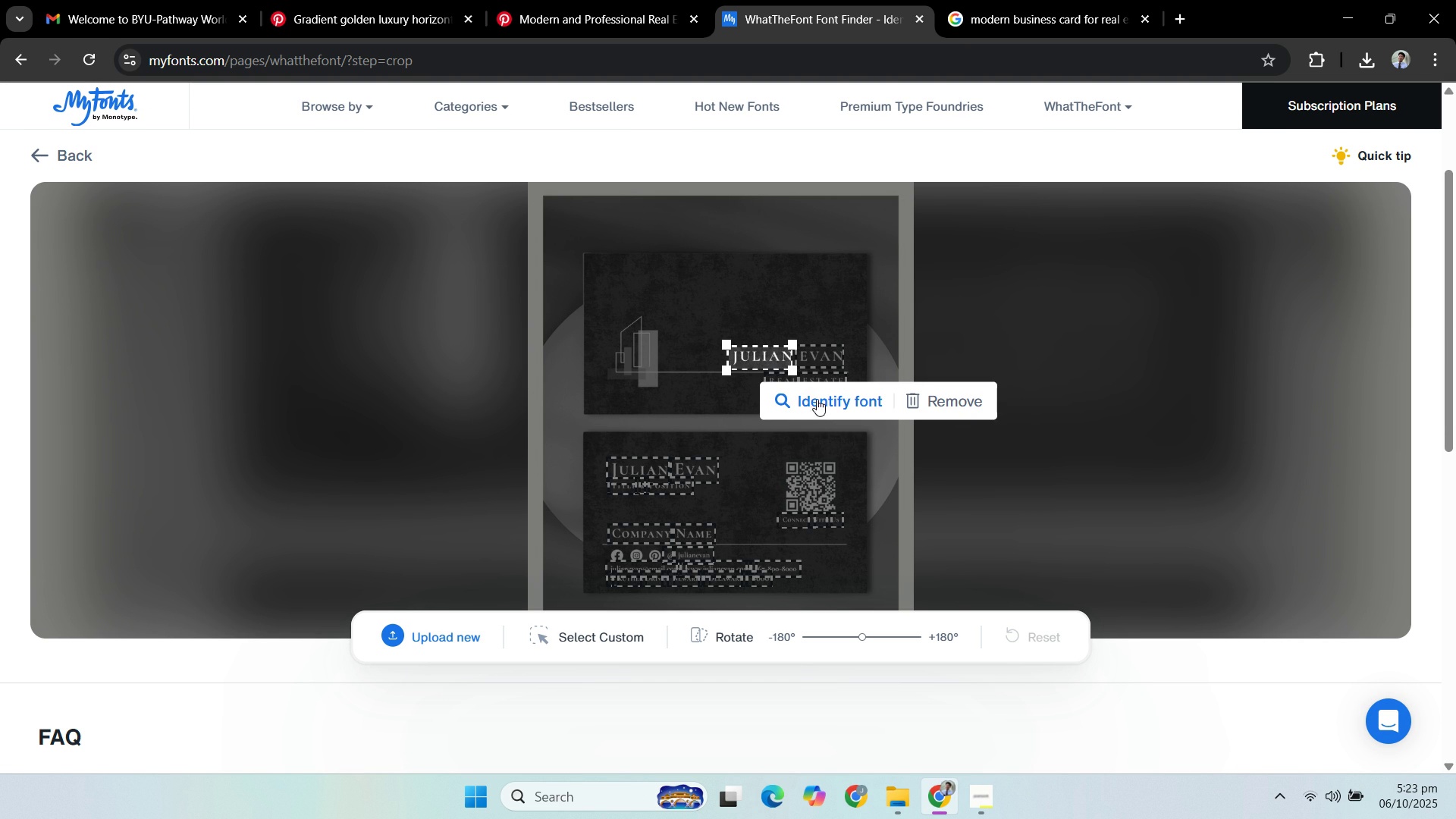 
left_click([817, 399])
 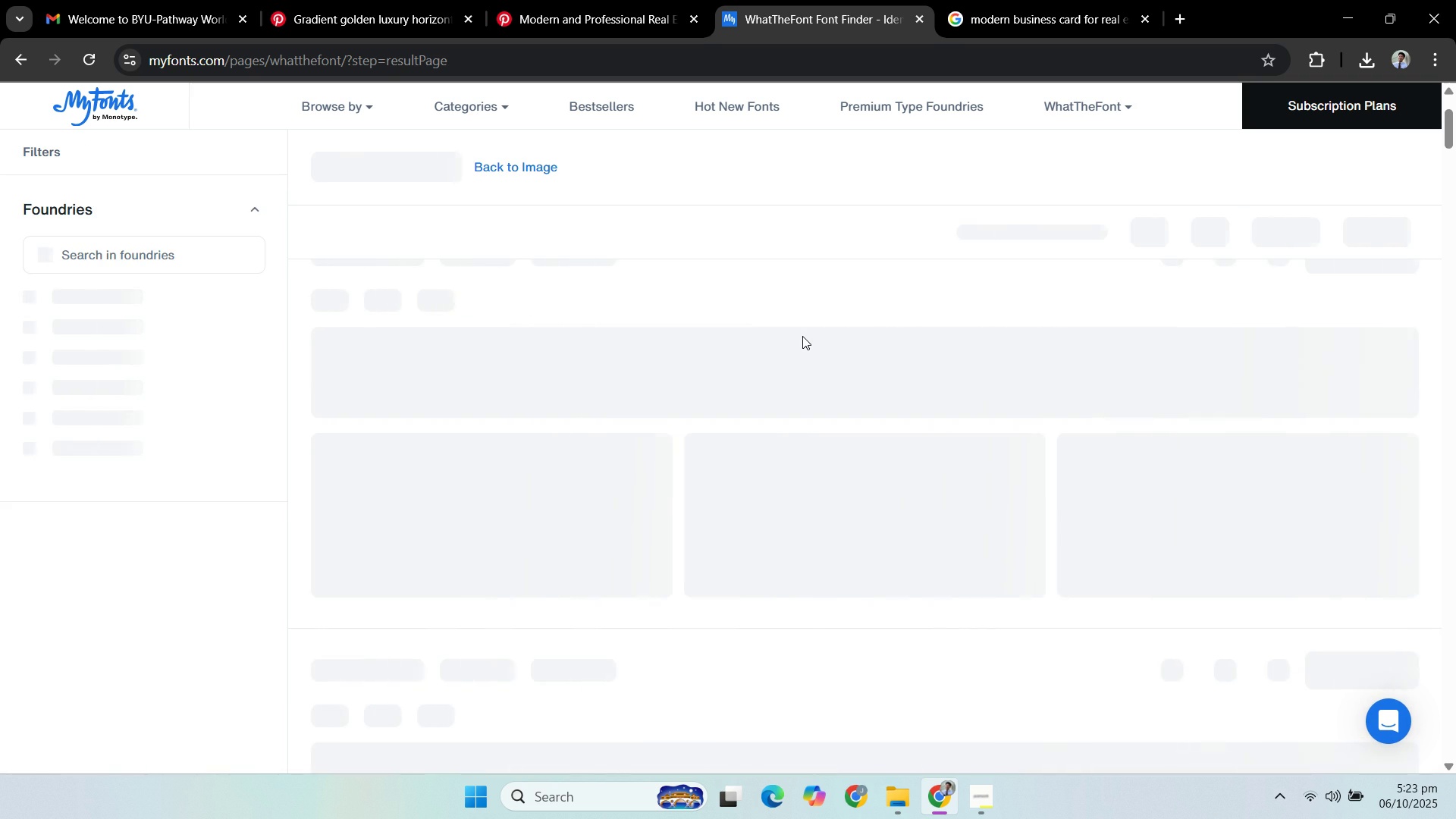 
wait(11.31)
 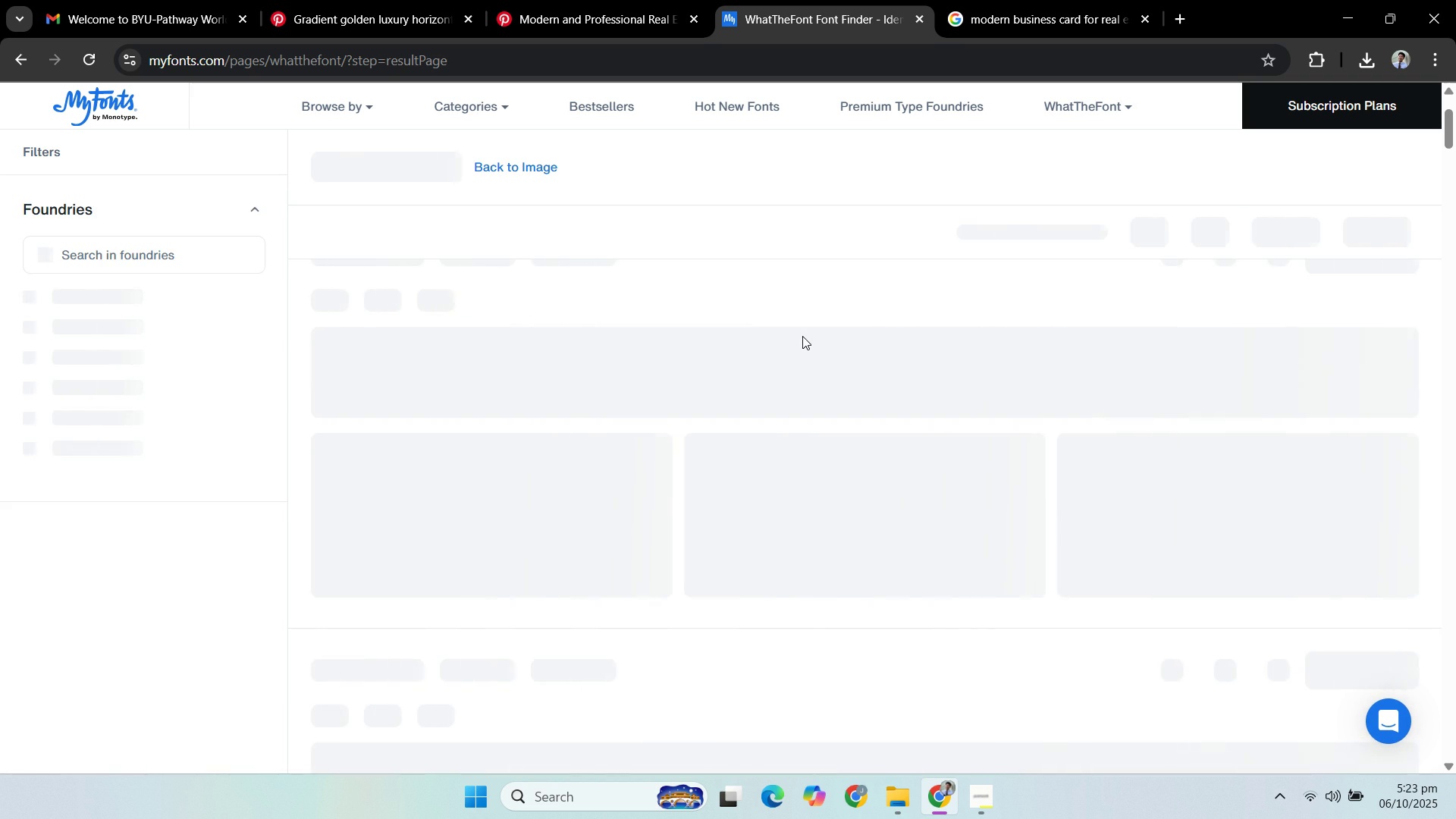 
scroll: coordinate [627, 409], scroll_direction: up, amount: 1.0
 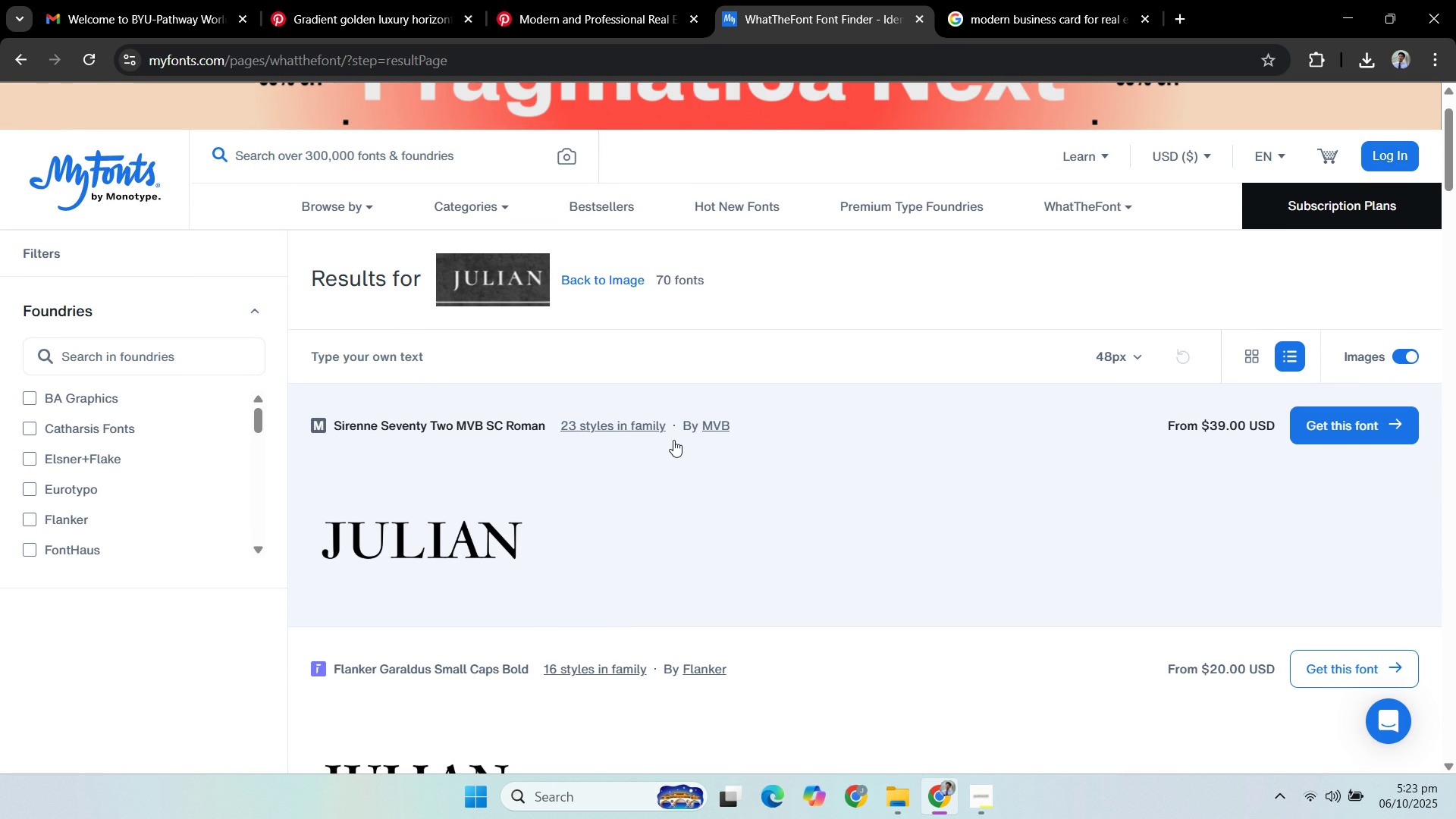 
scroll: coordinate [673, 437], scroll_direction: down, amount: 2.0
 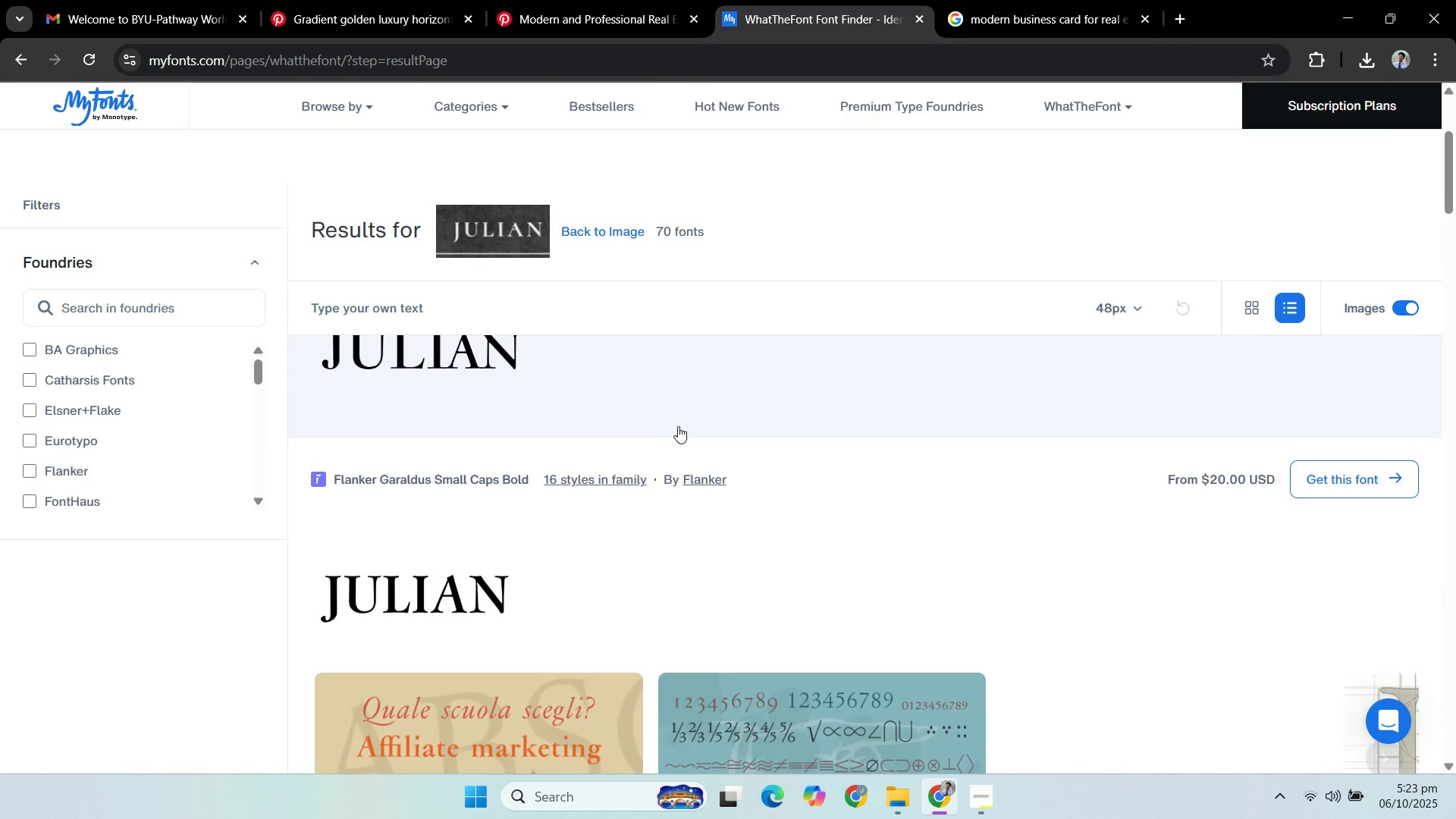 
scroll: coordinate [679, 425], scroll_direction: up, amount: 2.0
 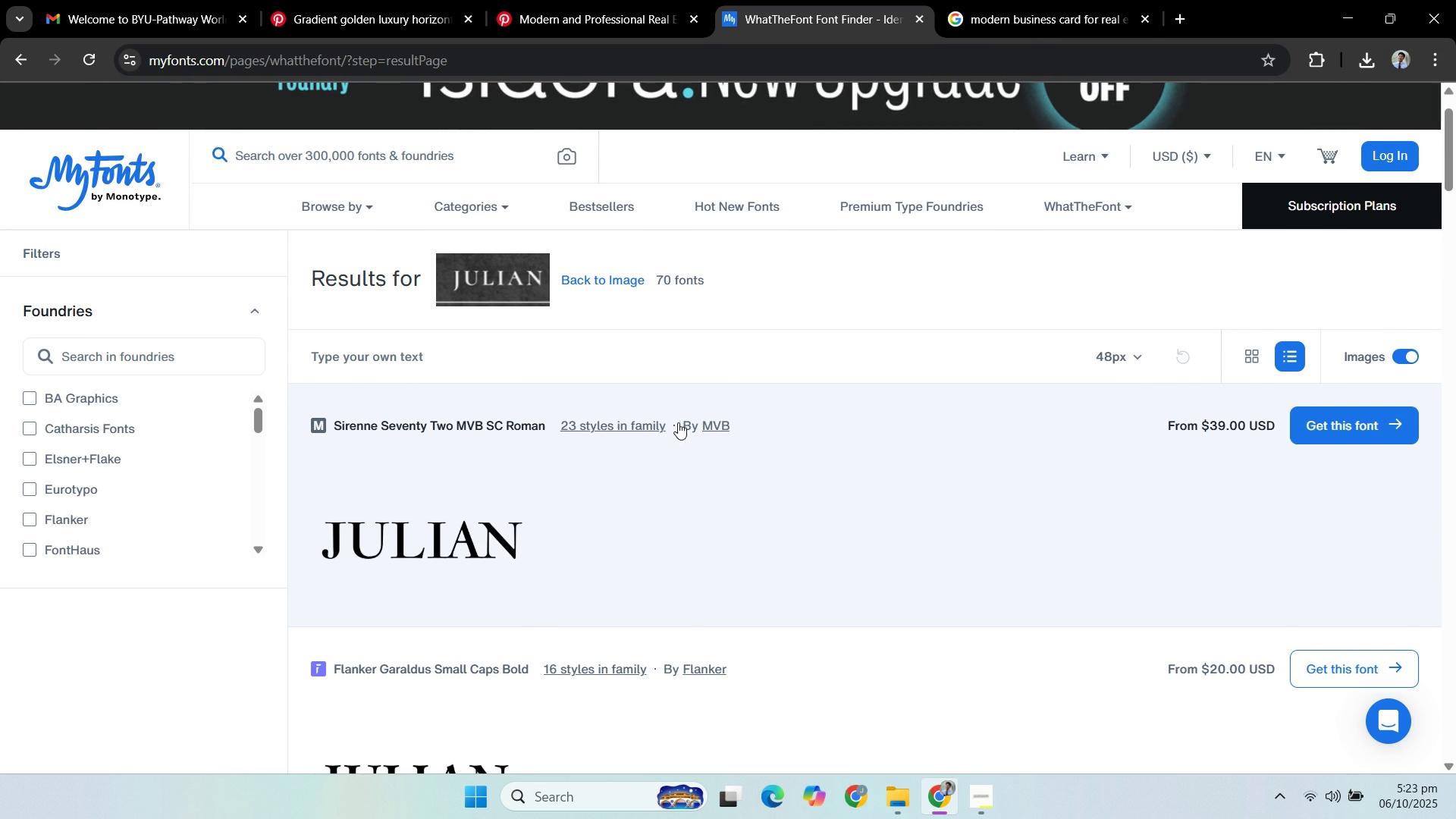 
scroll: coordinate [685, 422], scroll_direction: down, amount: 10.0
 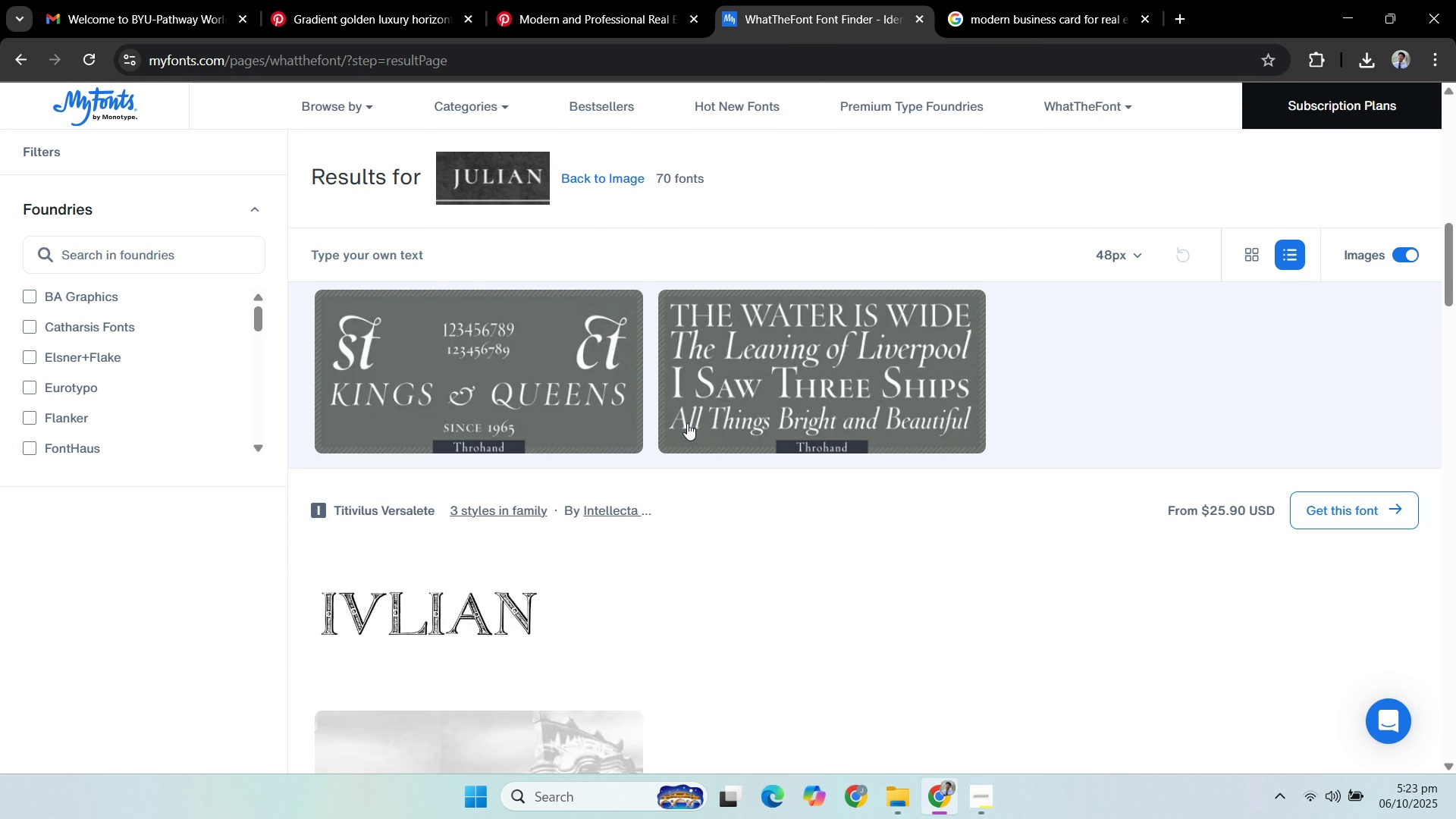 
scroll: coordinate [695, 416], scroll_direction: down, amount: 11.0
 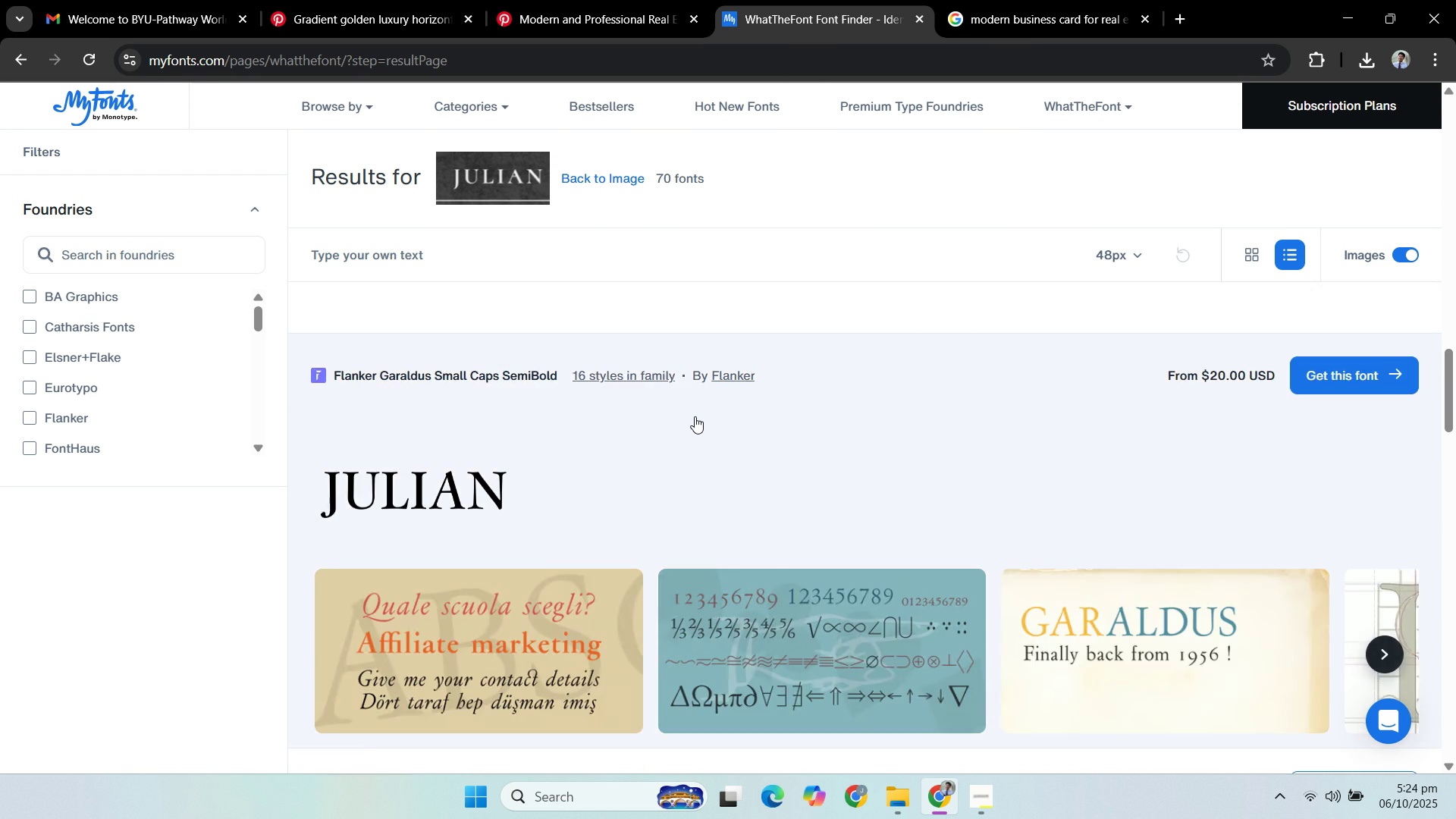 
scroll: coordinate [1144, 494], scroll_direction: down, amount: 23.0
 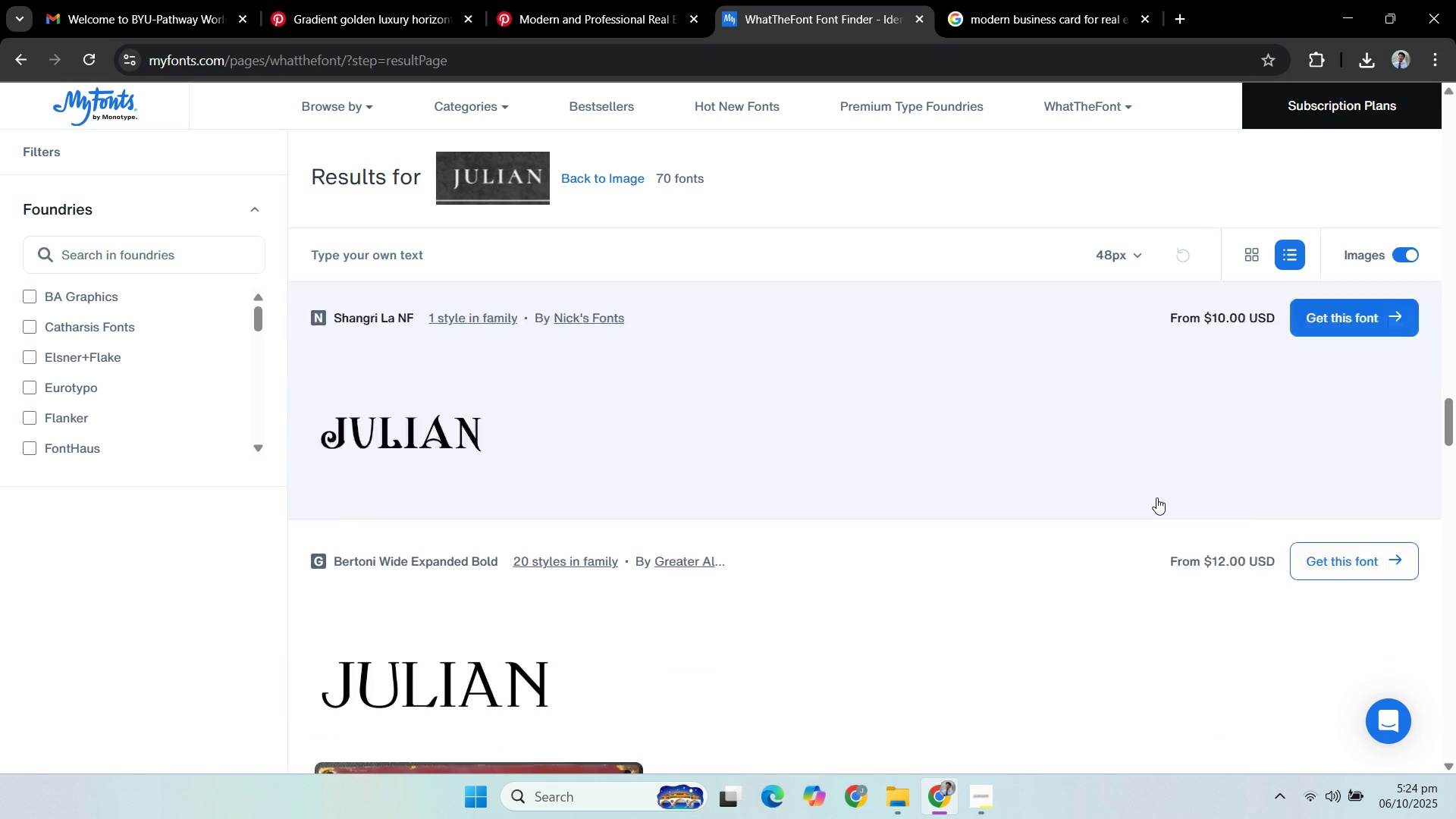 
scroll: coordinate [1184, 510], scroll_direction: down, amount: 14.0